 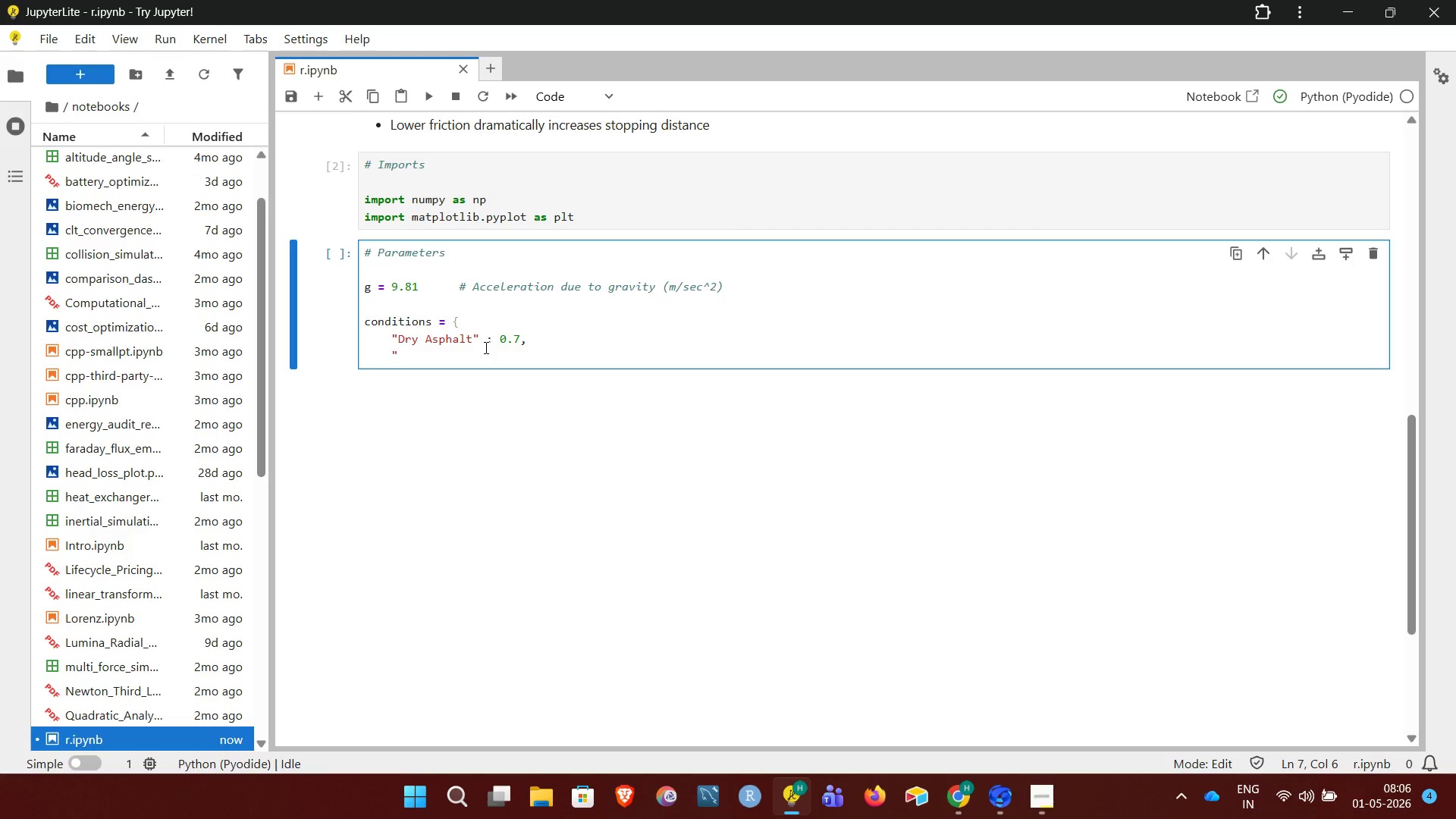 
type(Wet Grass" : 0.35,)
 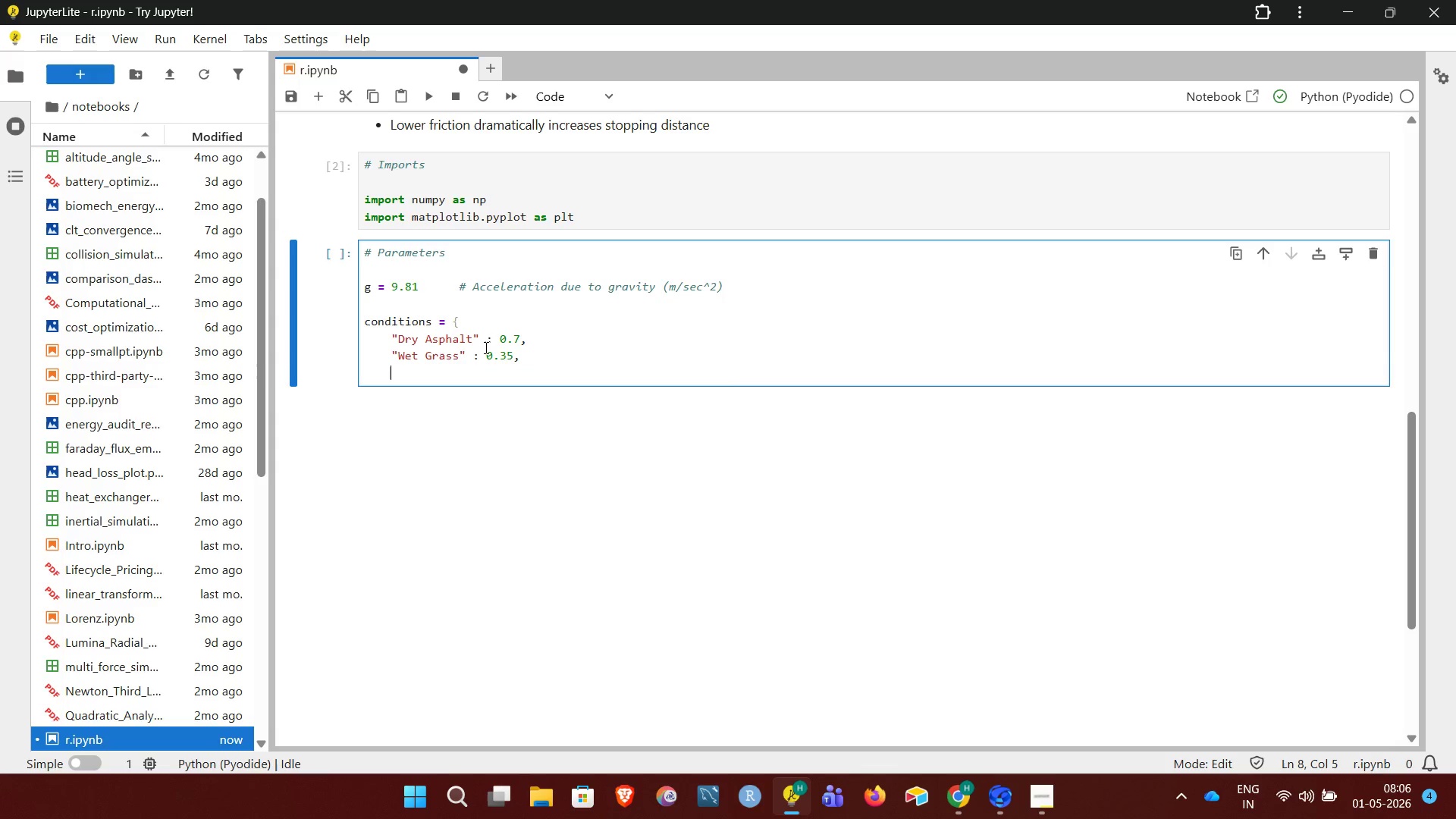 
 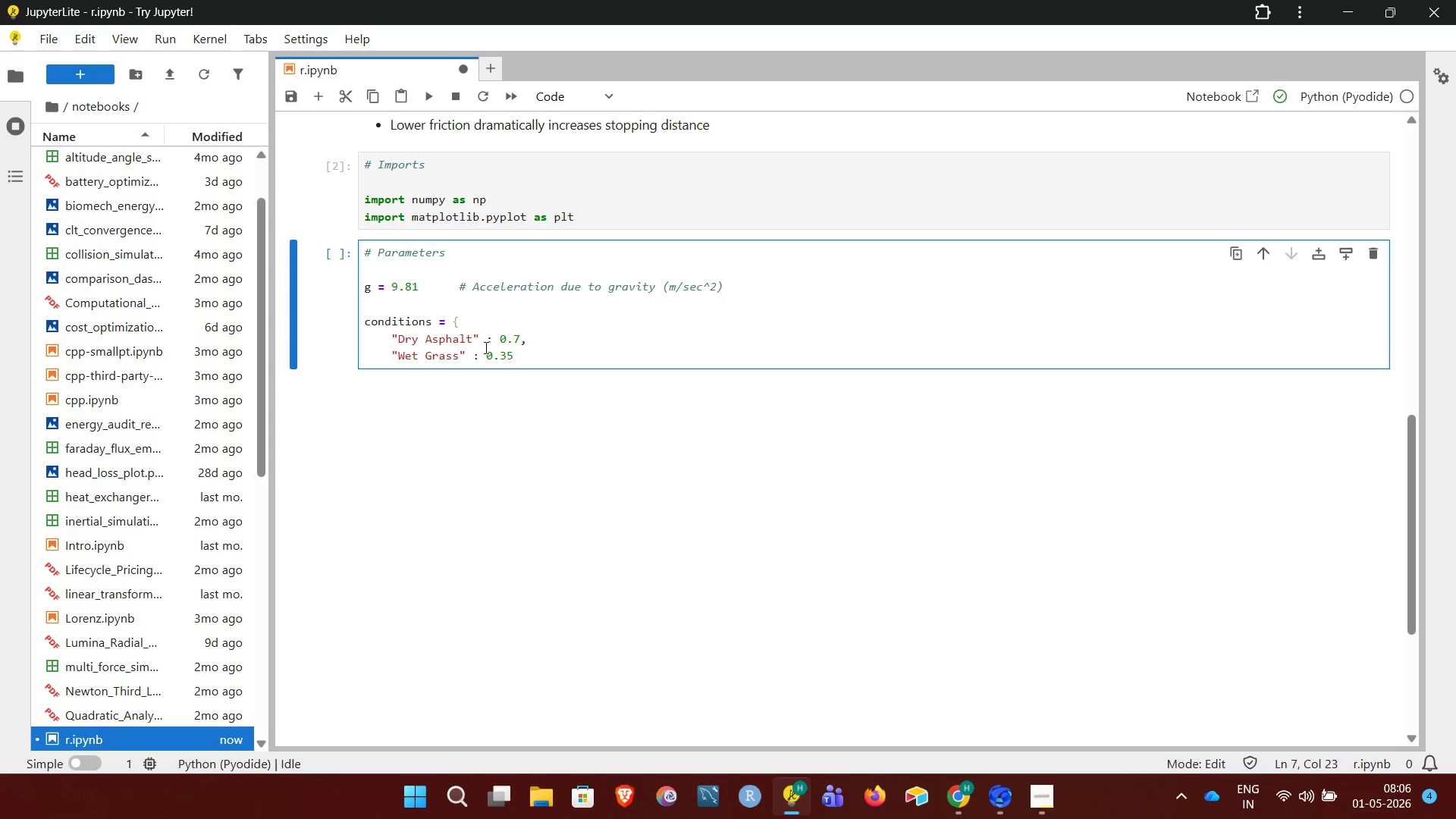 
key(Enter)
 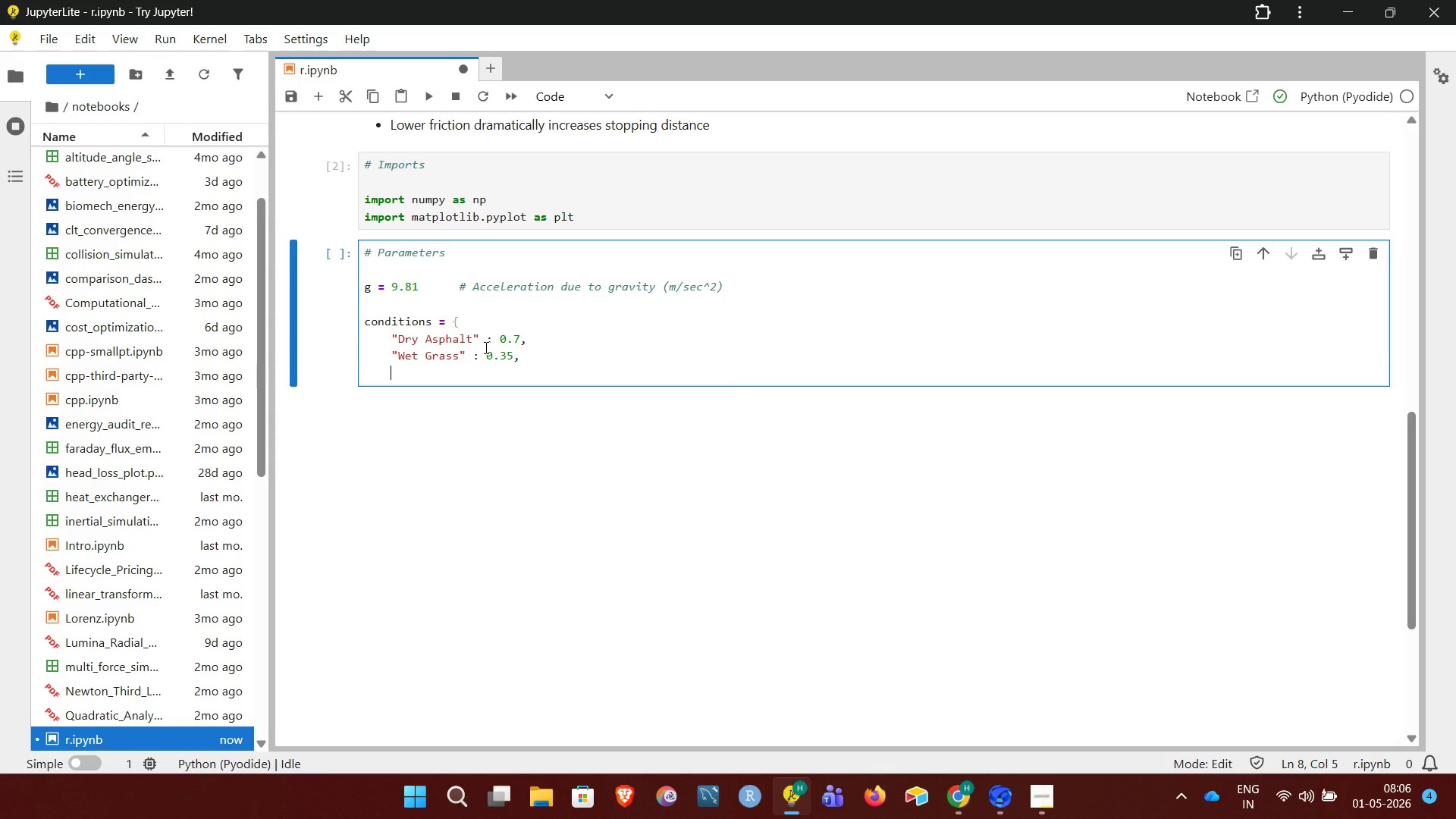 
key(Shift+Quote)
 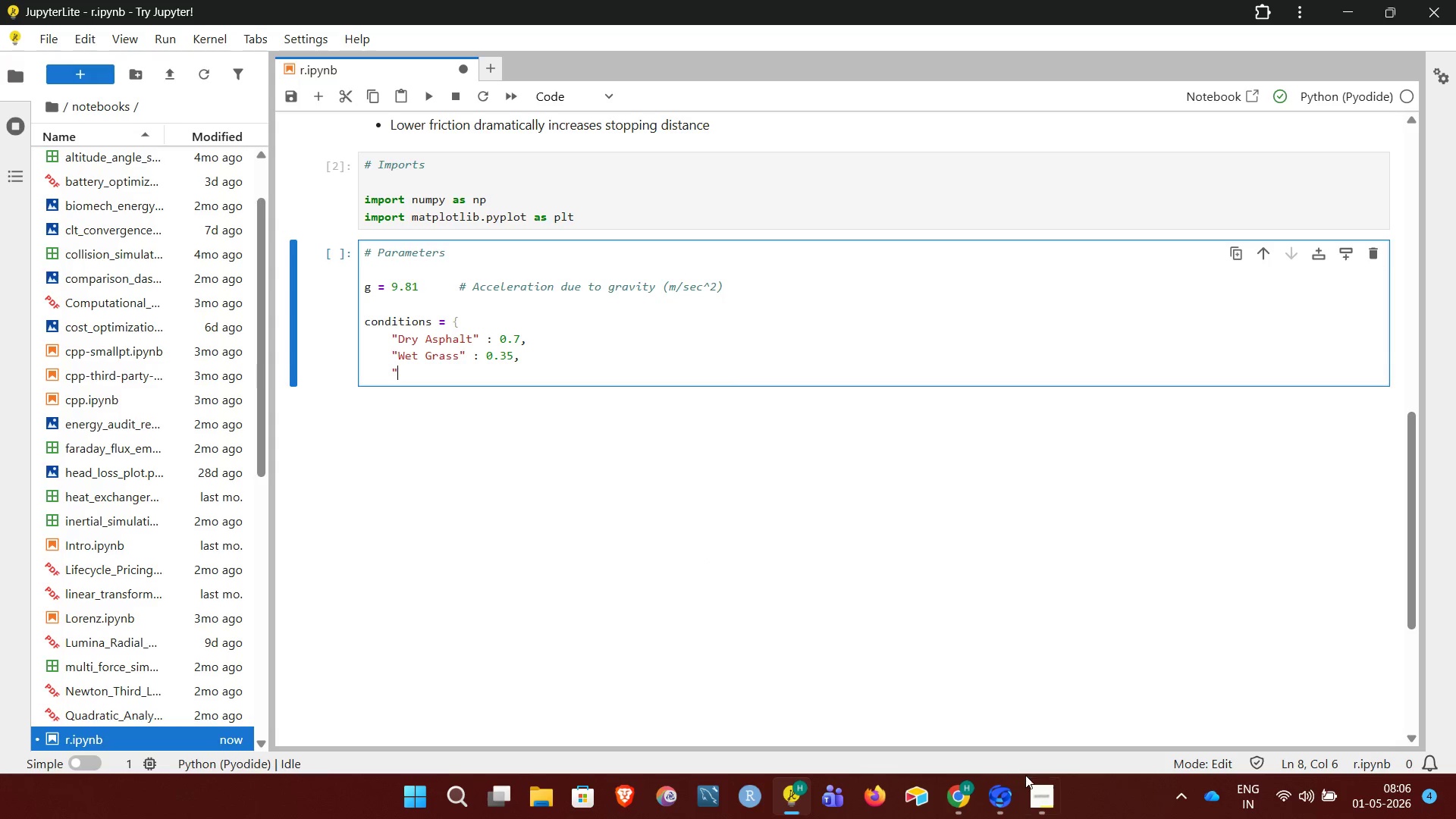 
left_click([1037, 783])